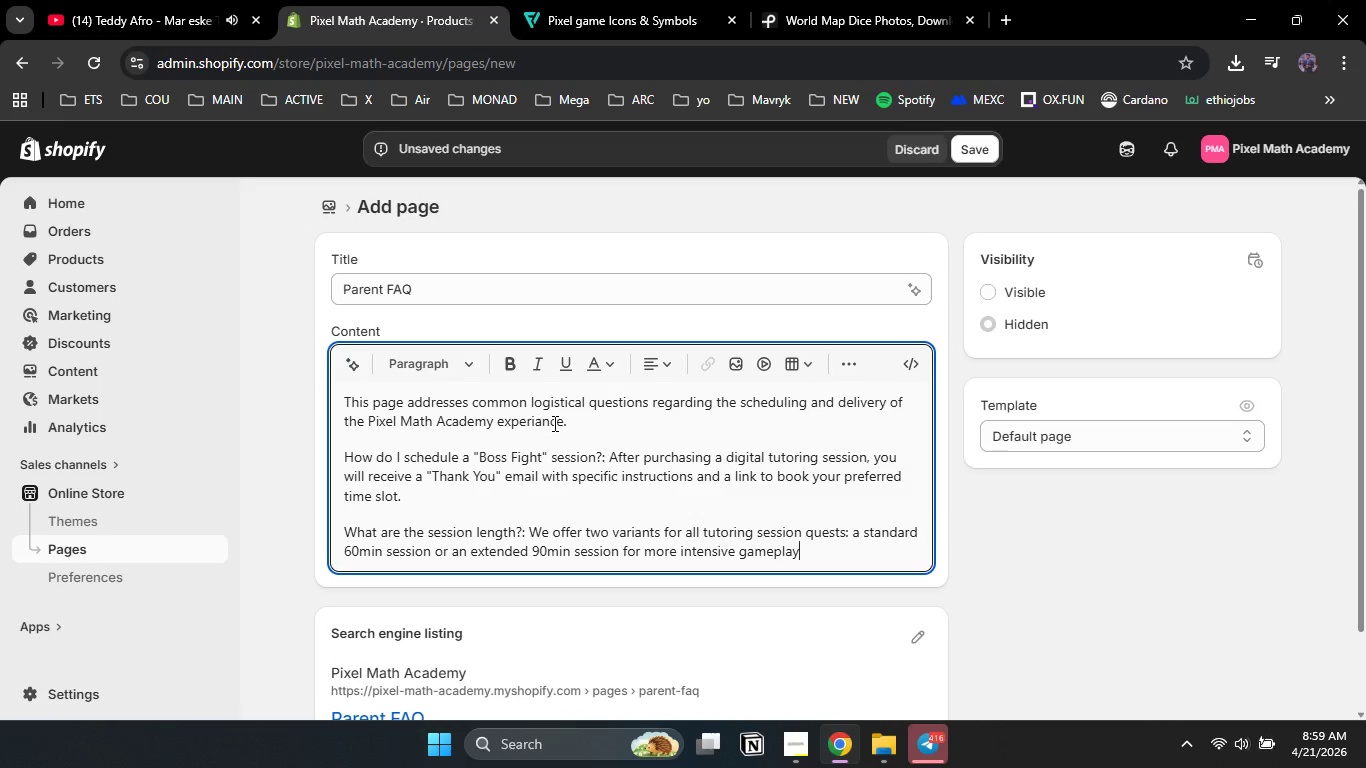 
key(Enter)
 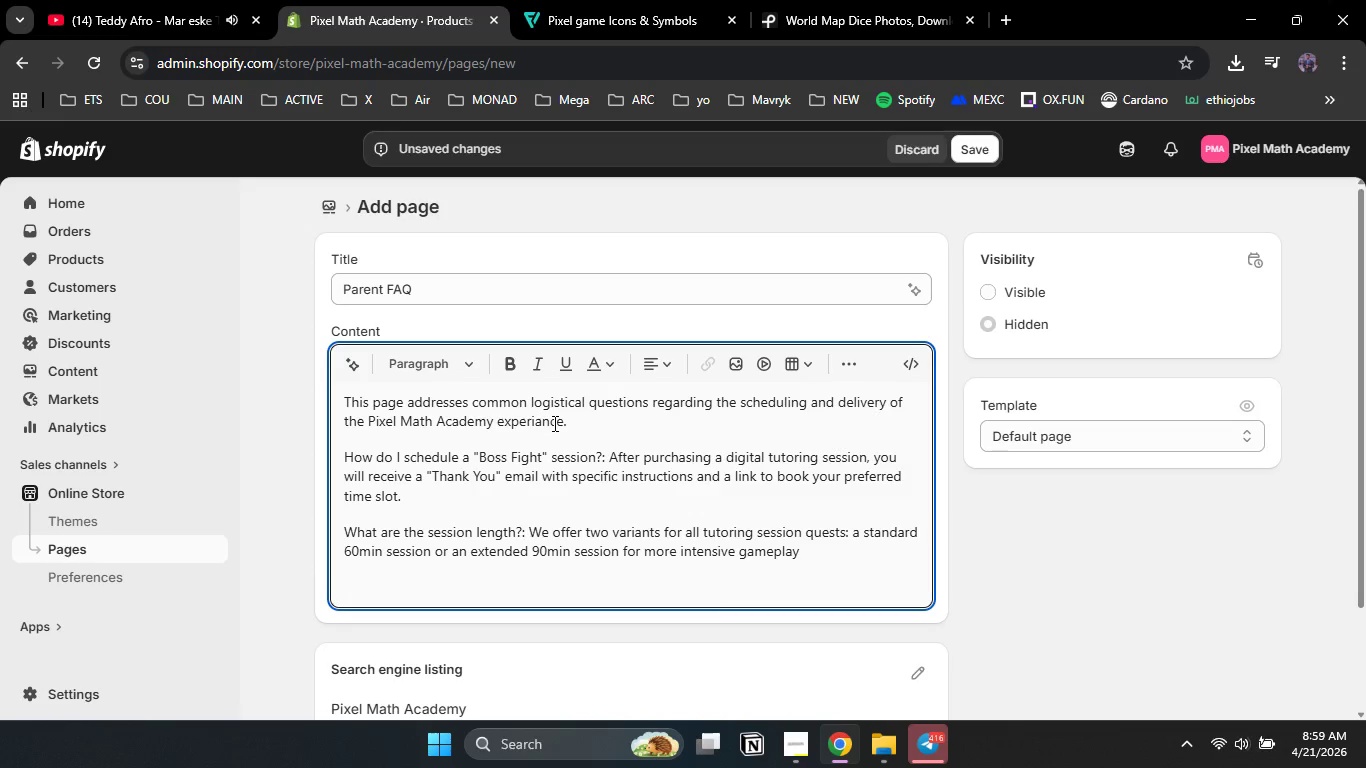 
type(How are o)
key(Backspace)
type(pg)
key(Backspace)
type(u)
key(Backspace)
type(ysical goods sipped?:)
 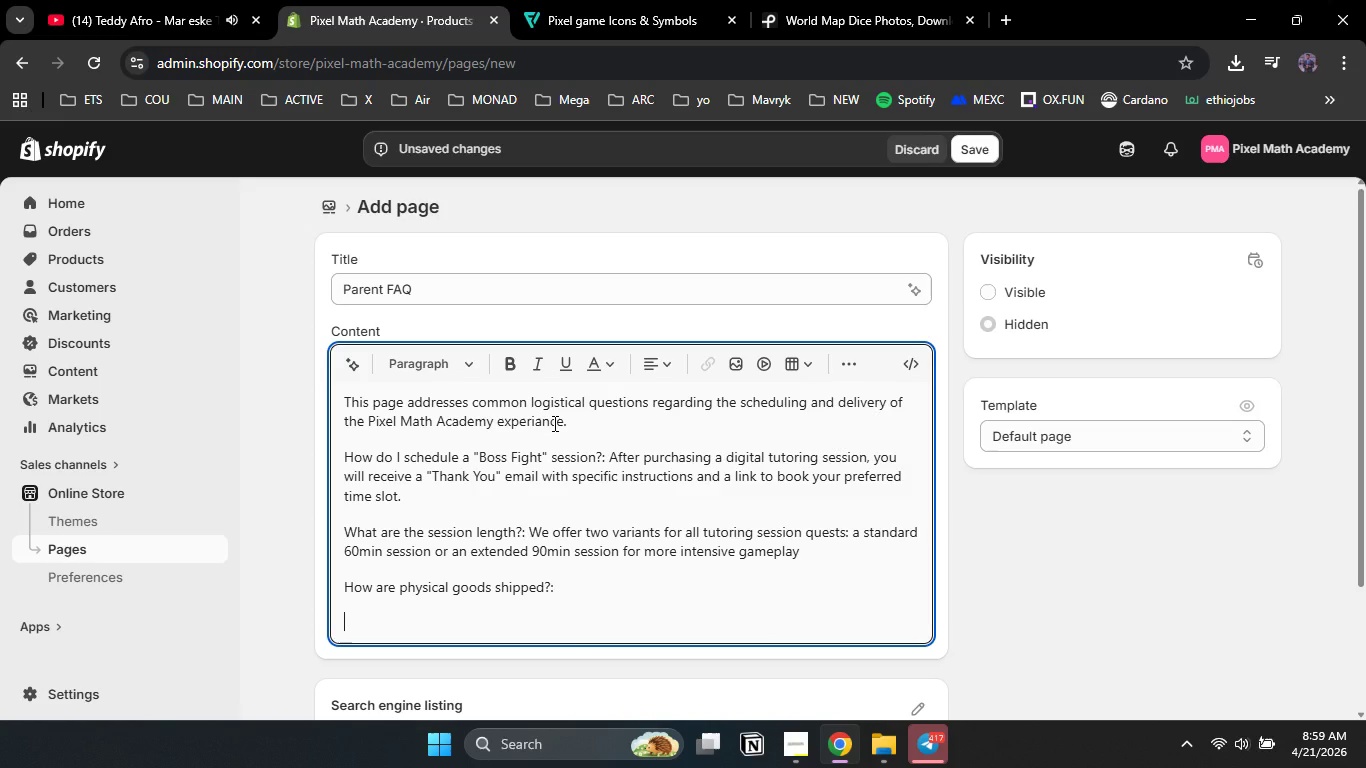 
 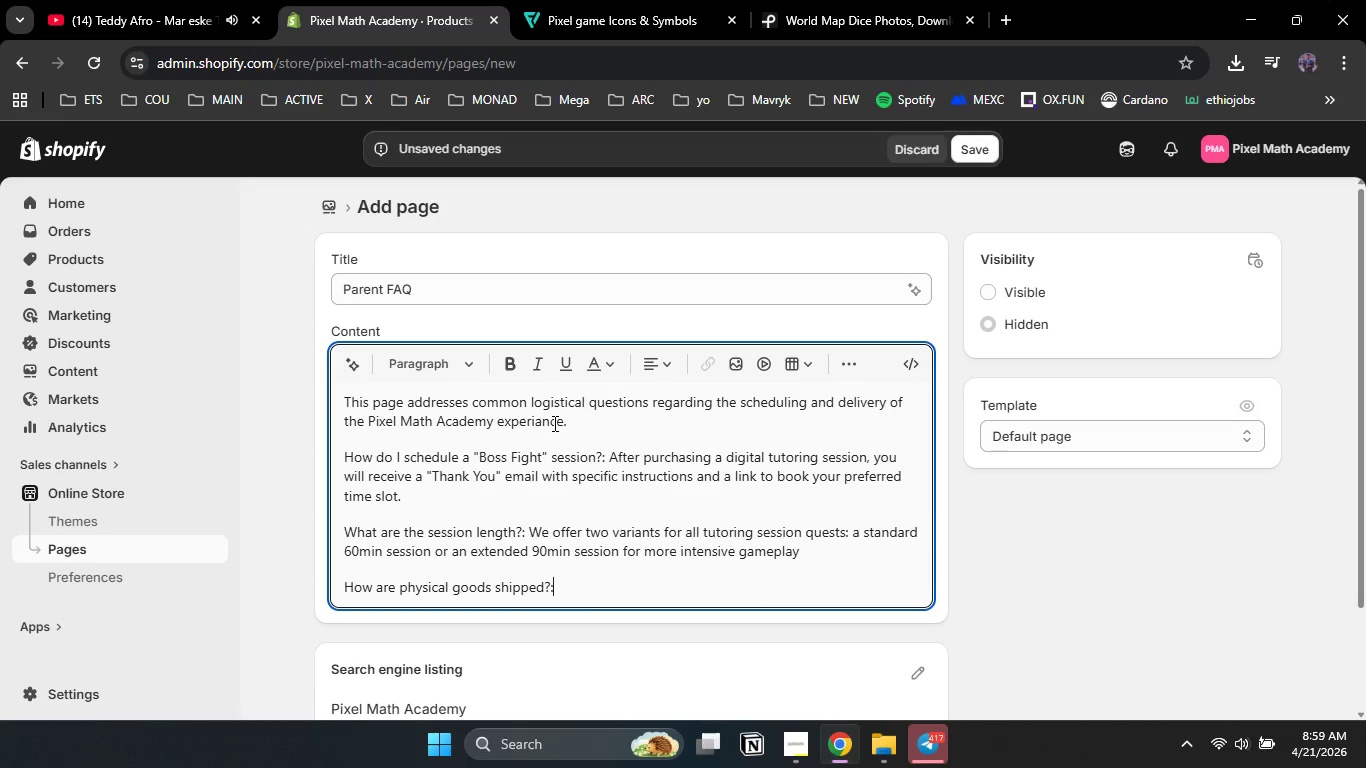 
key(Enter)
 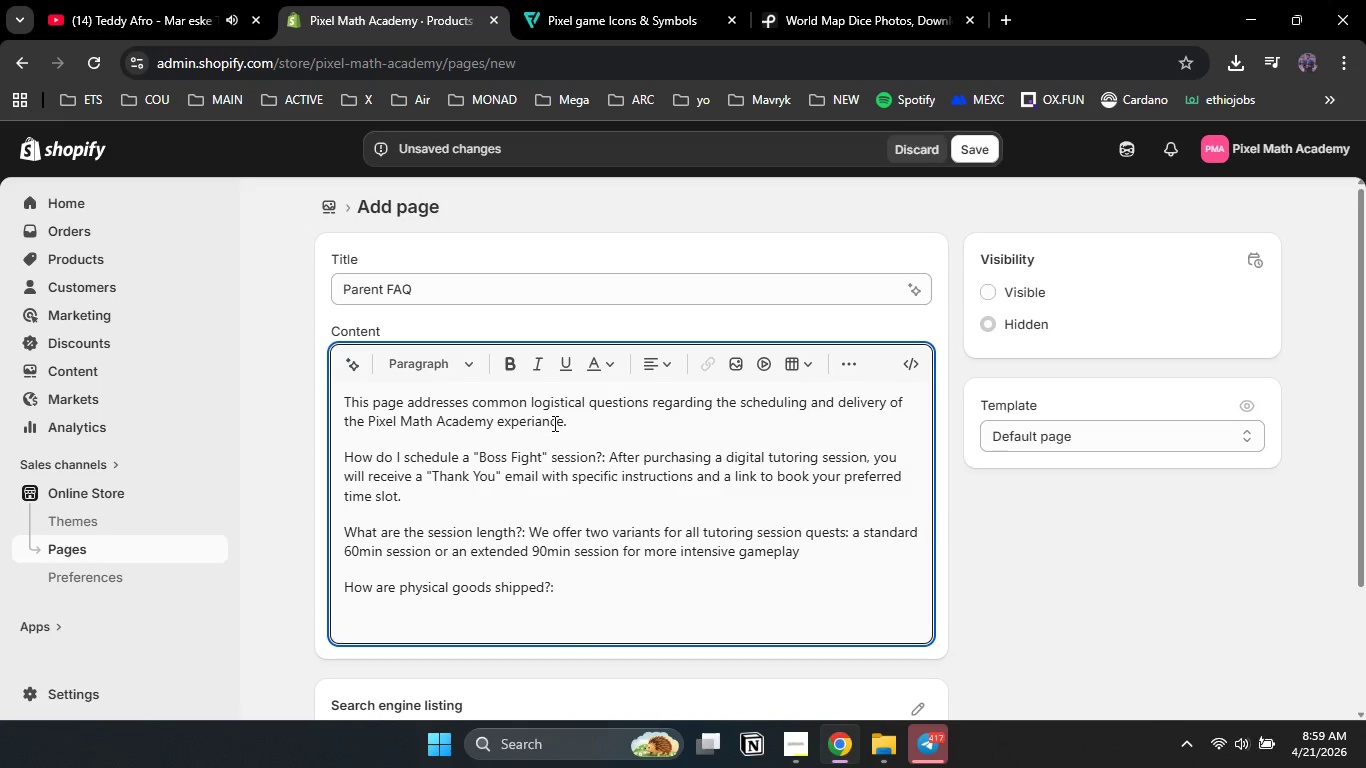 
key(Backspace)
type( Items like Explorer's )
 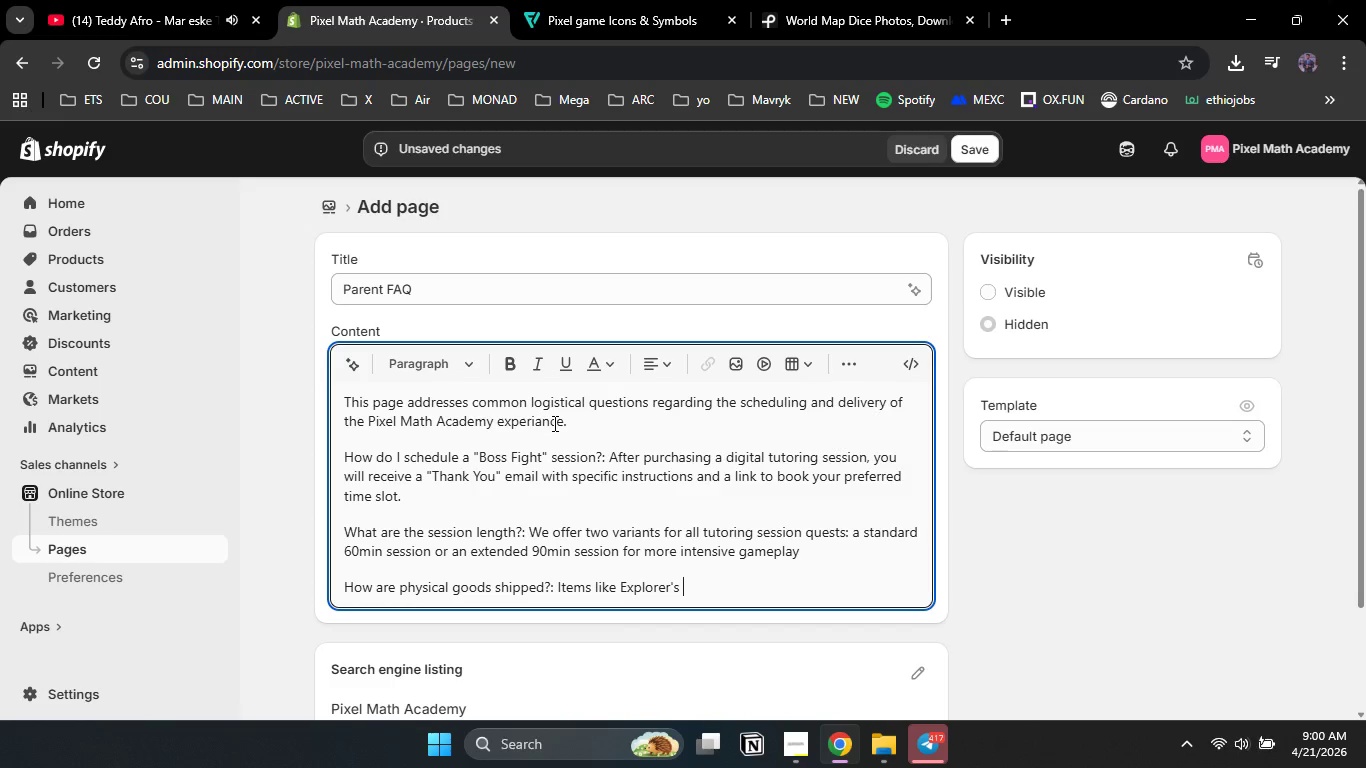 
 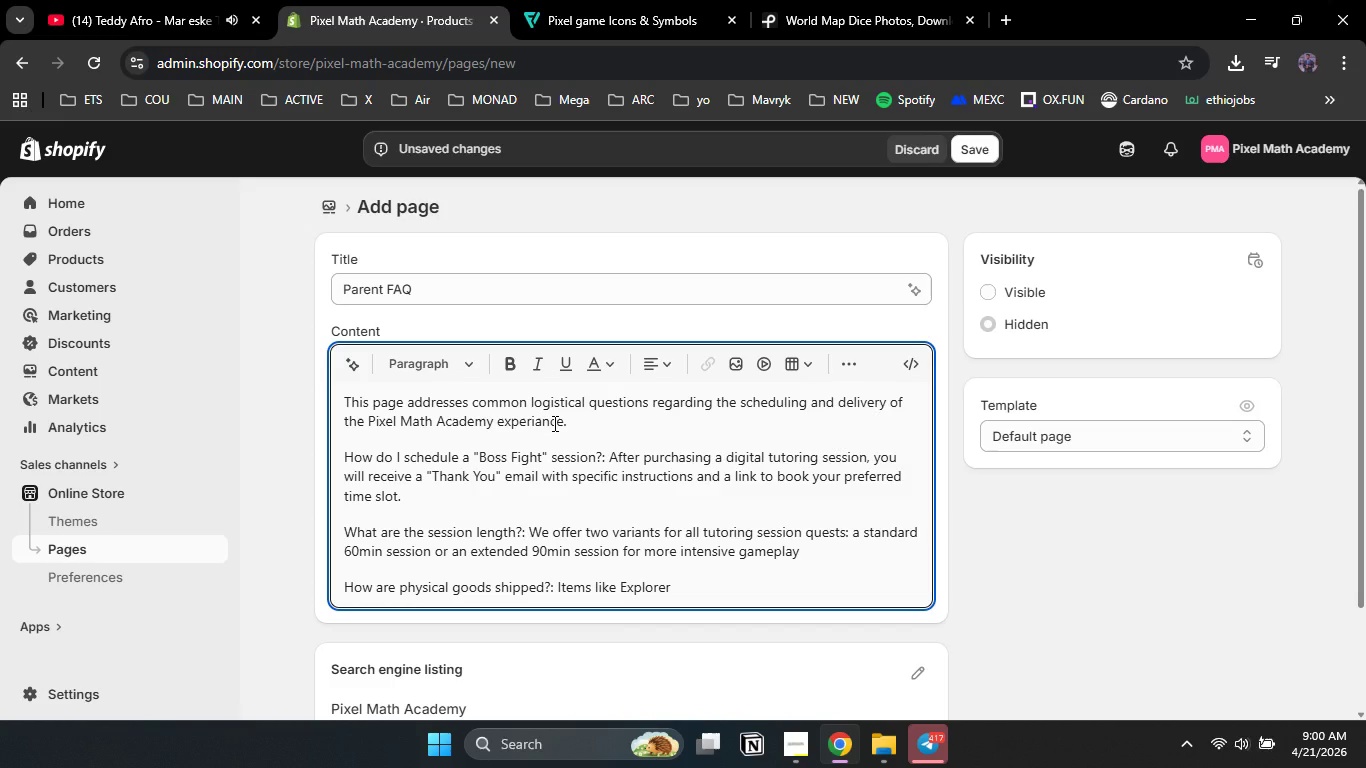 
hold_key(key=ShiftLeft, duration=1.5)
 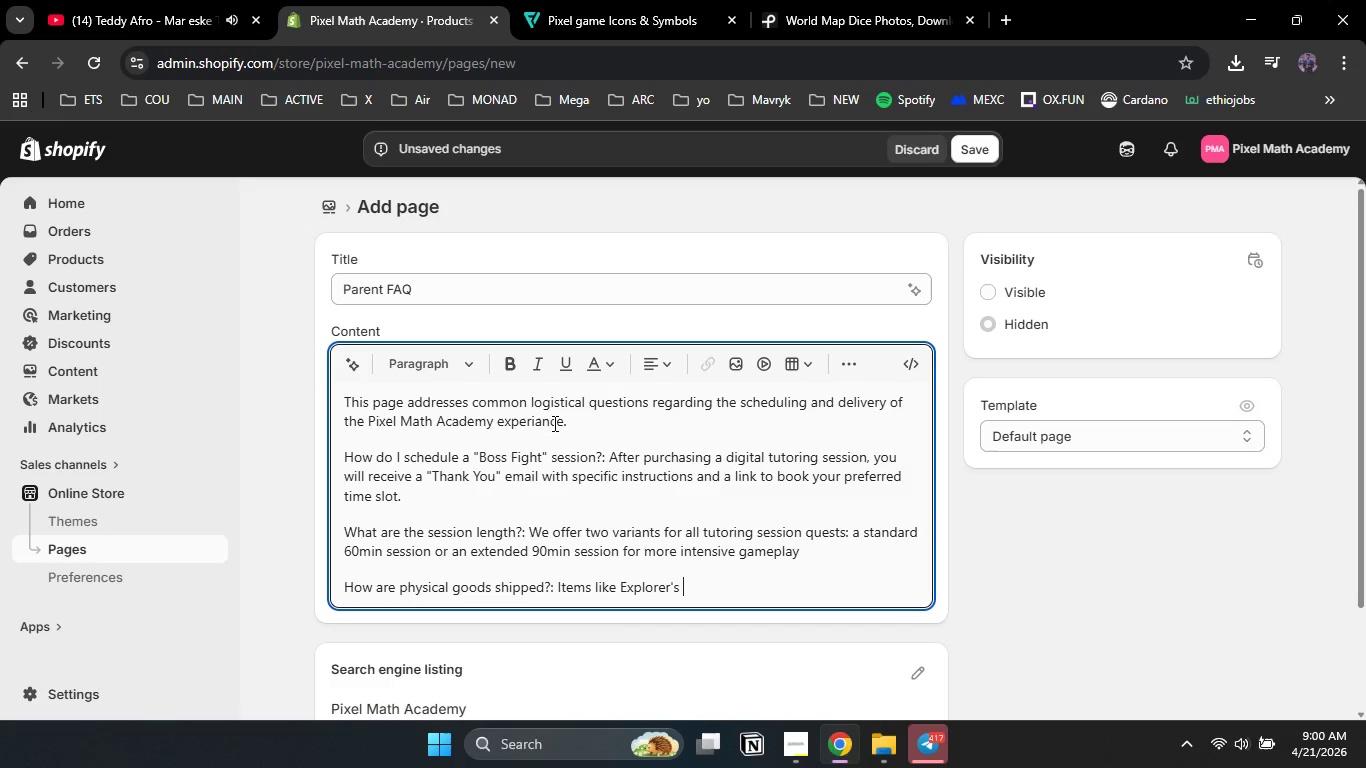 
type(Geometru kit and Master mathematicians dice set are shipped via standard zones cong)
key(Backspace)
type(figured in our store settings)
 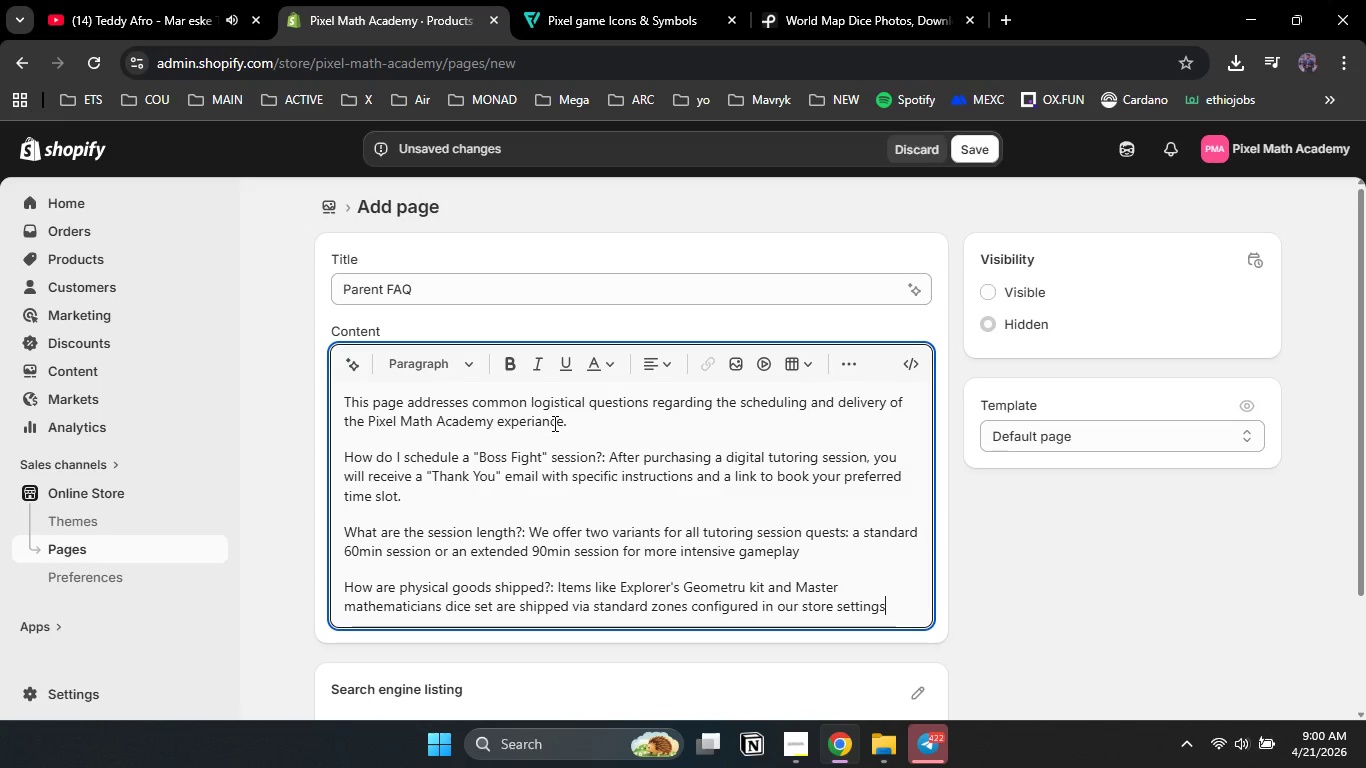 
key(Enter)
 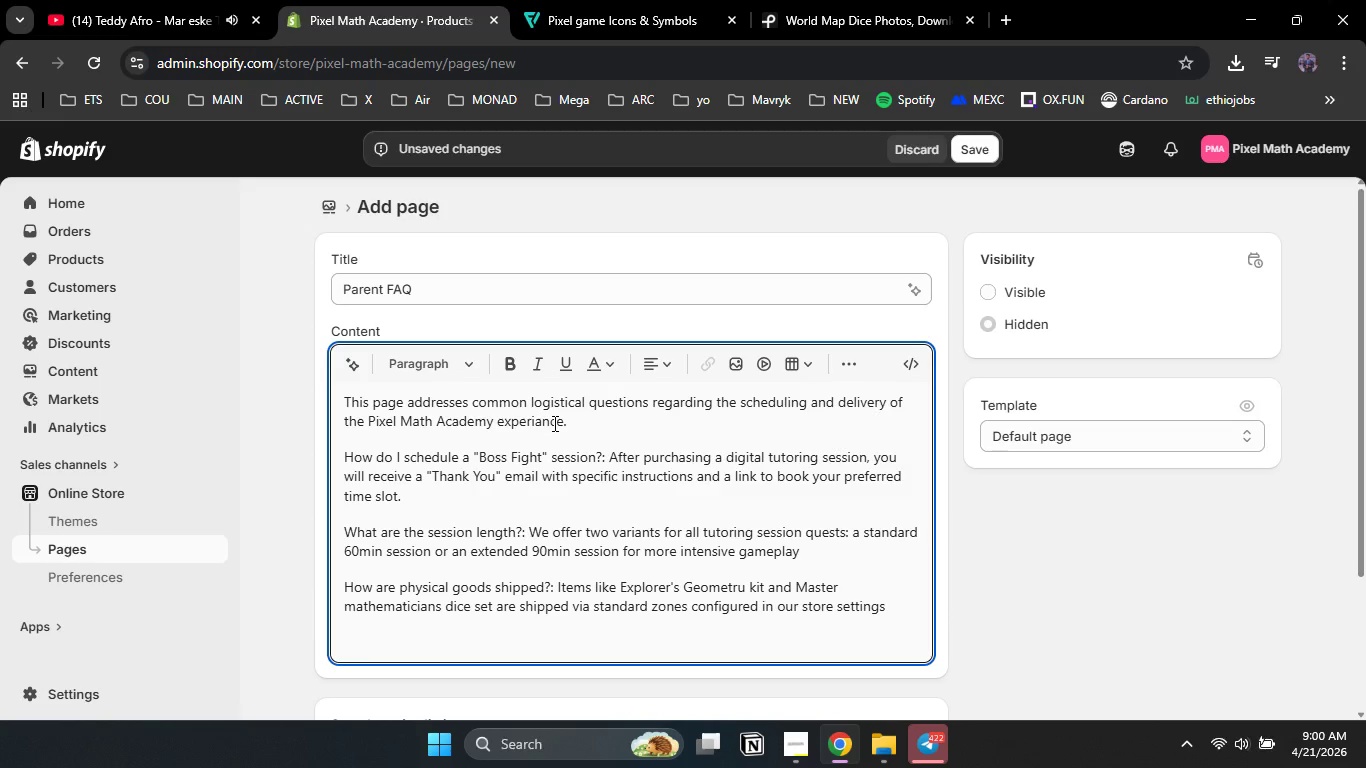 
type(Are thes )
key(Backspace)
type(e sessions one to one )
 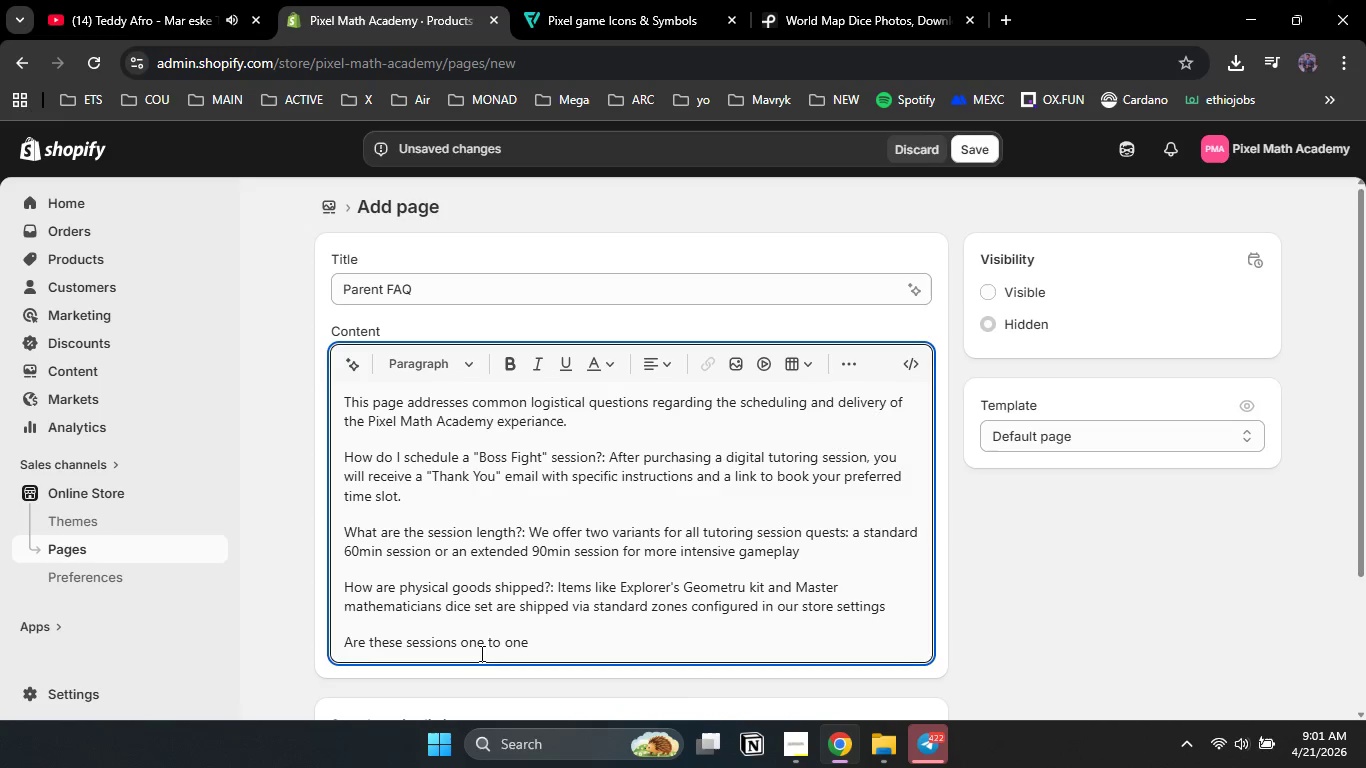 
left_click([497, 646])
 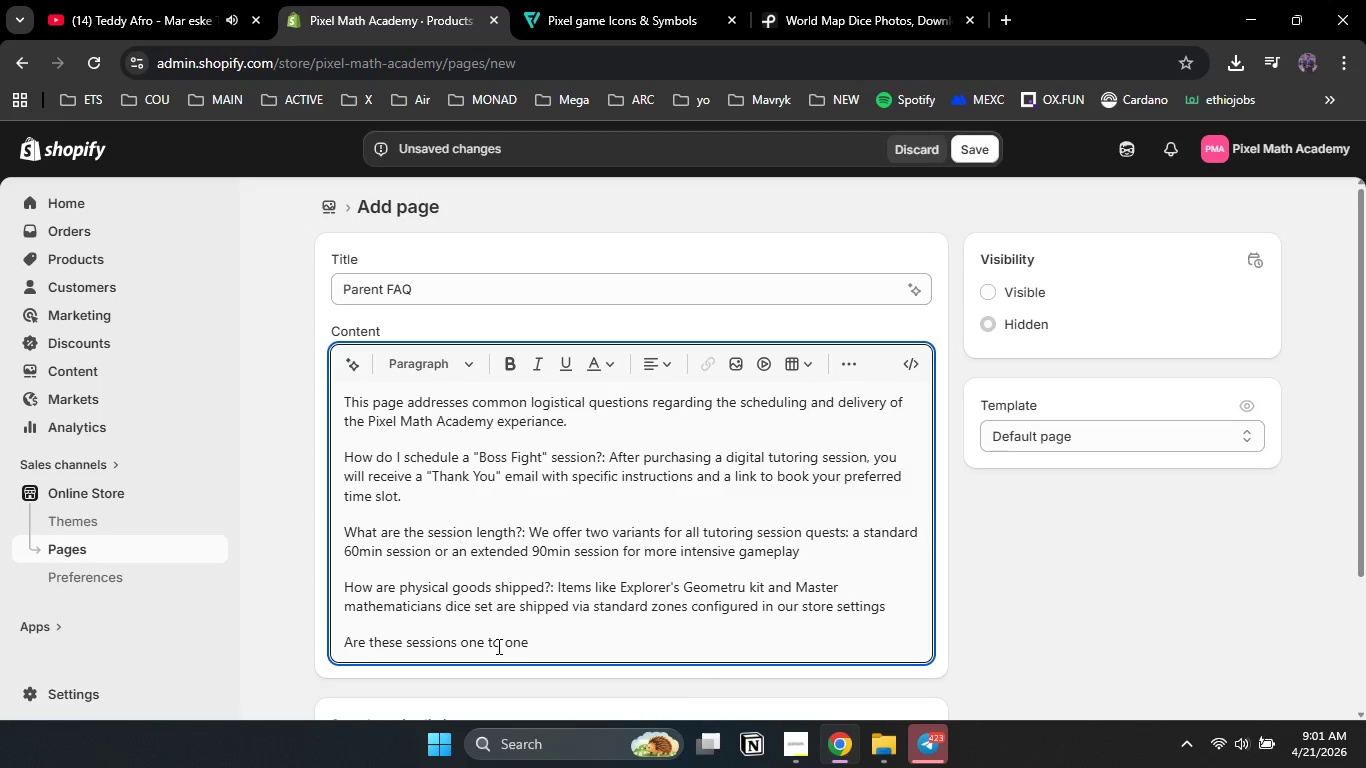 
key(ArrowLeft)
 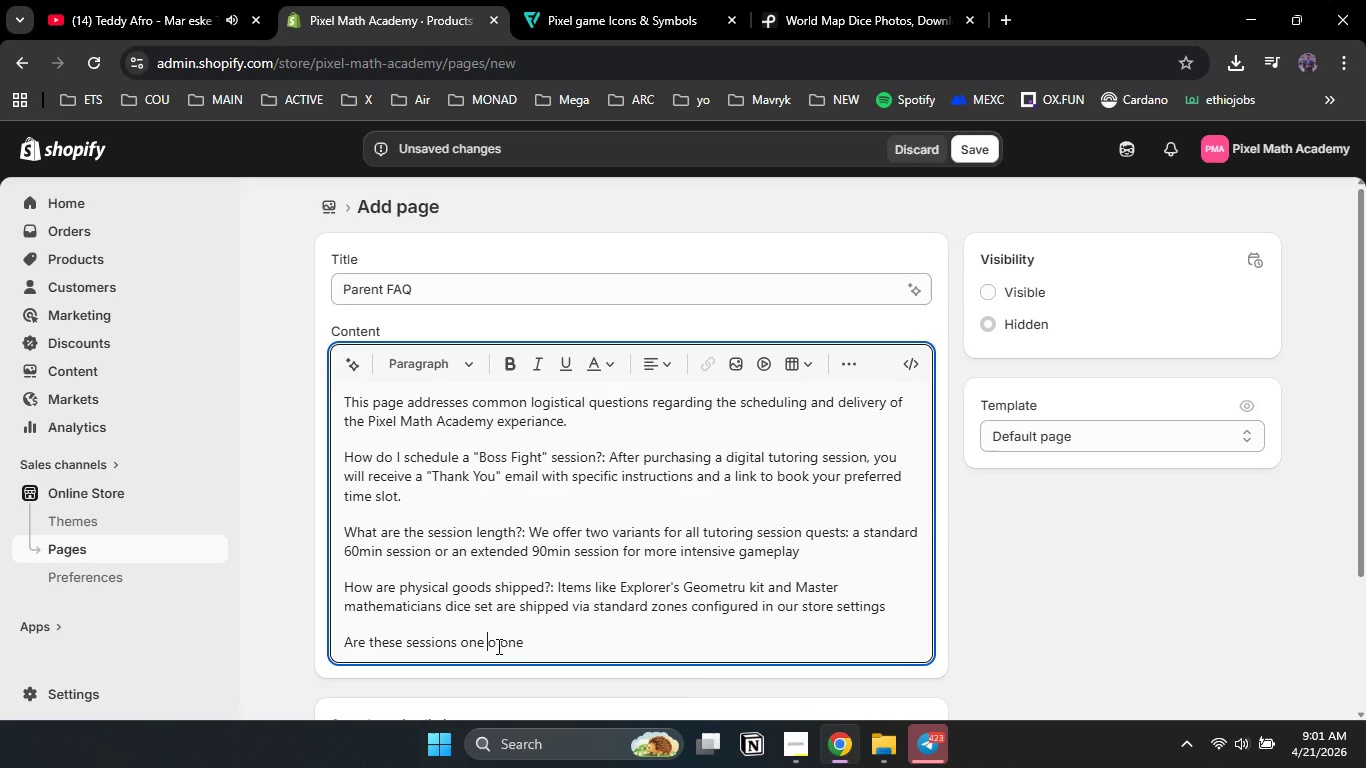 
key(Backspace)
 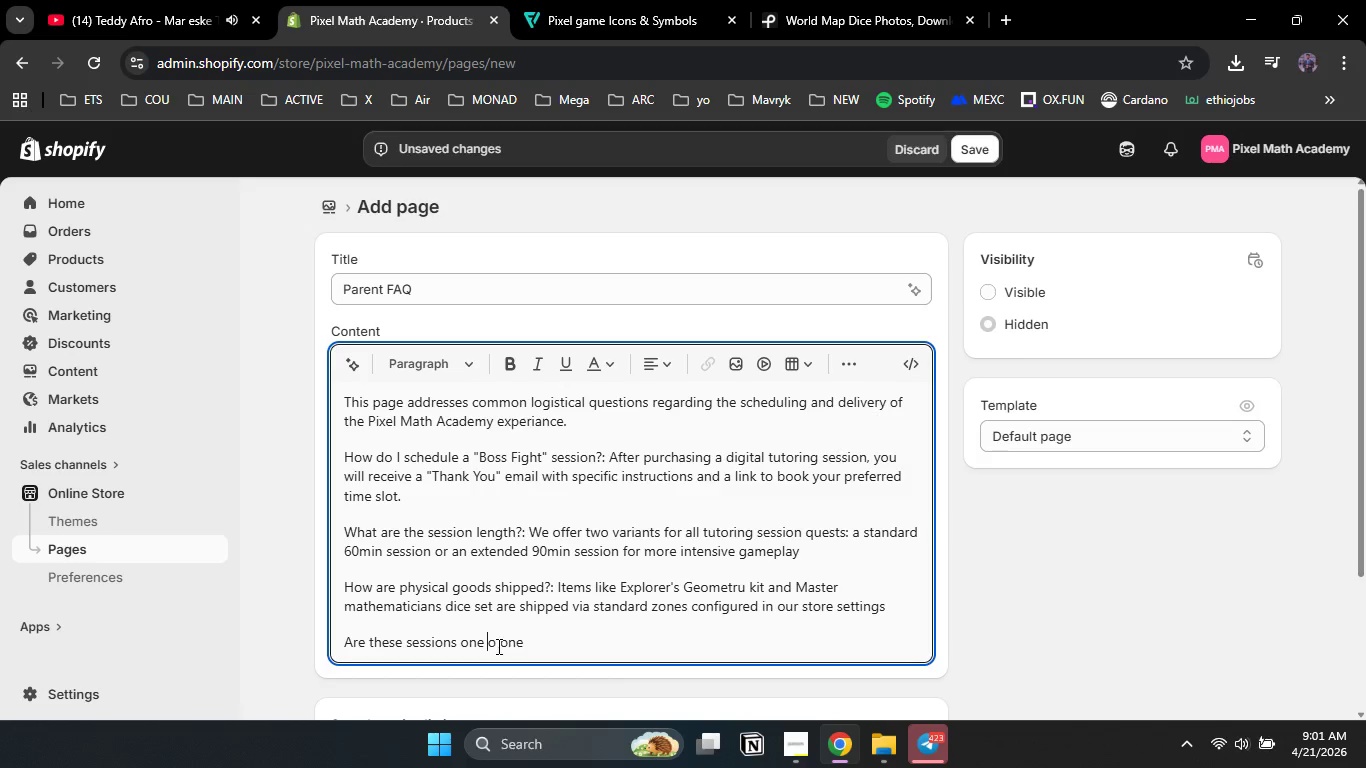 
key(O)
 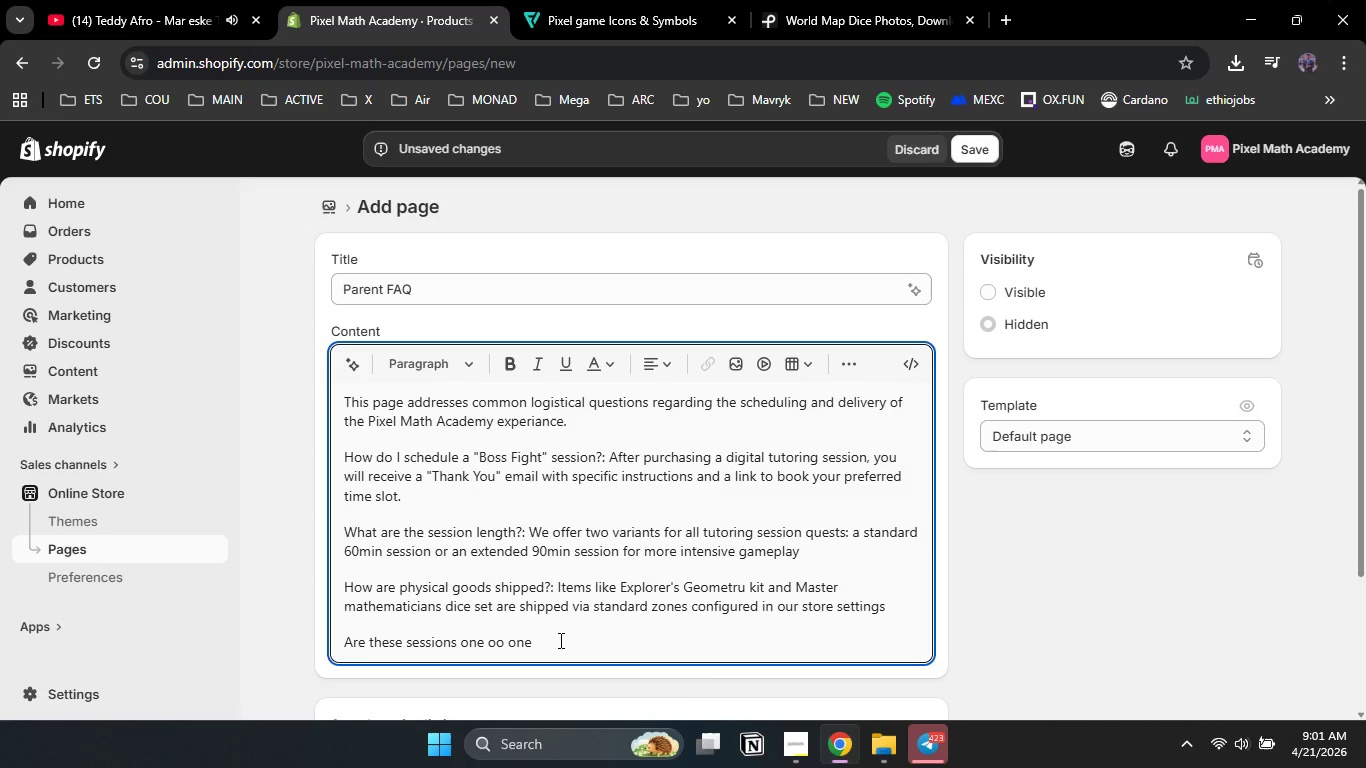 
left_click([564, 640])
 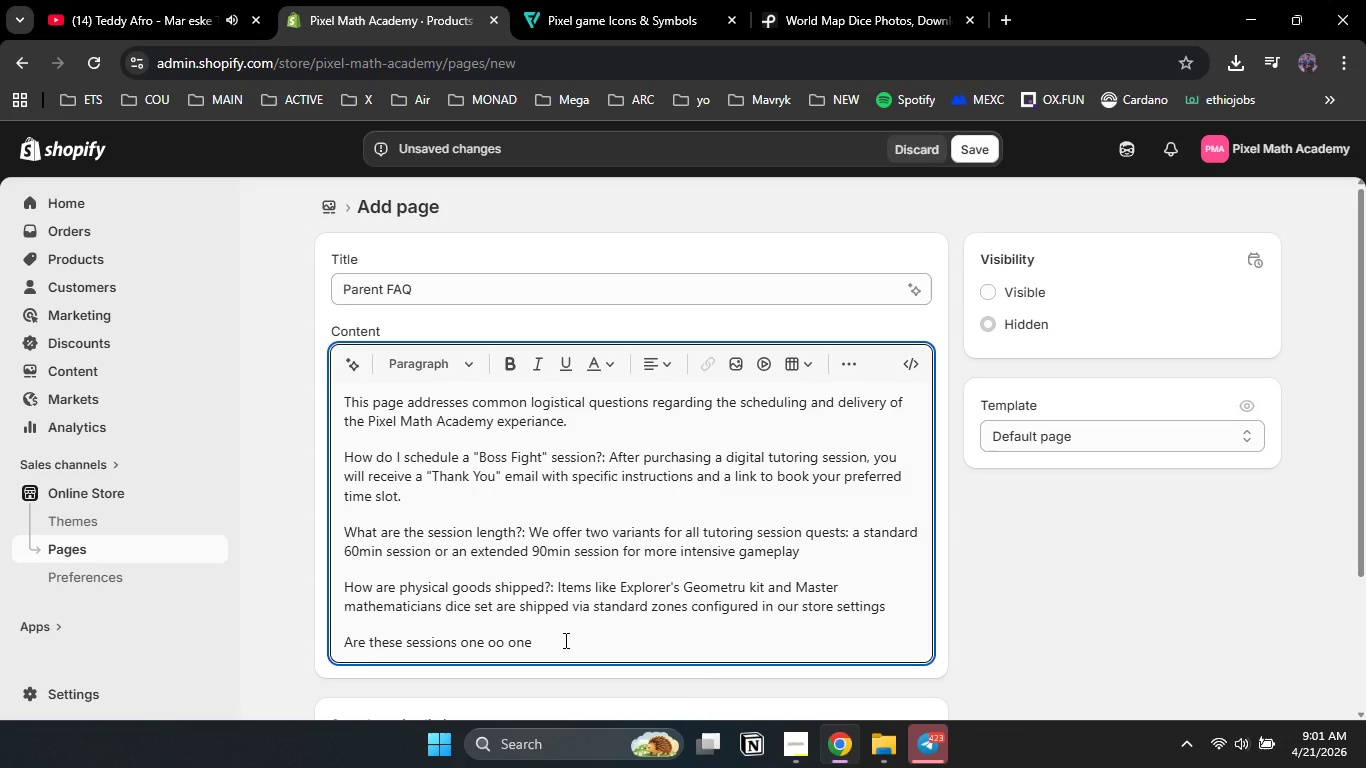 
key(Backspace)
type(:)
key(Backspace)
type(?: Yes )
key(Backspace)
type(, all "Boss Fight )
key(Backspace)
type(" sessions are private, virtual [End] on 1 tutir)
key(Backspace)
key(Backspace)
 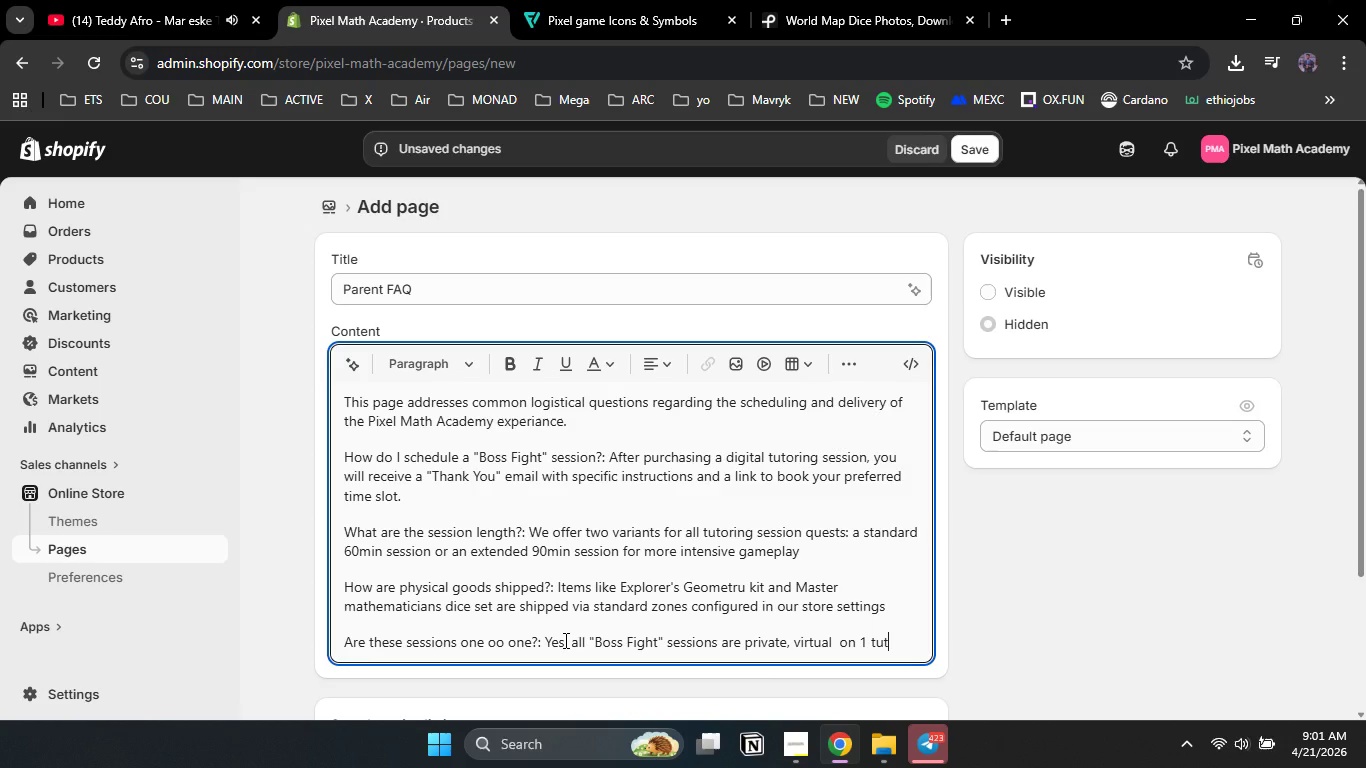 
type(oring )
 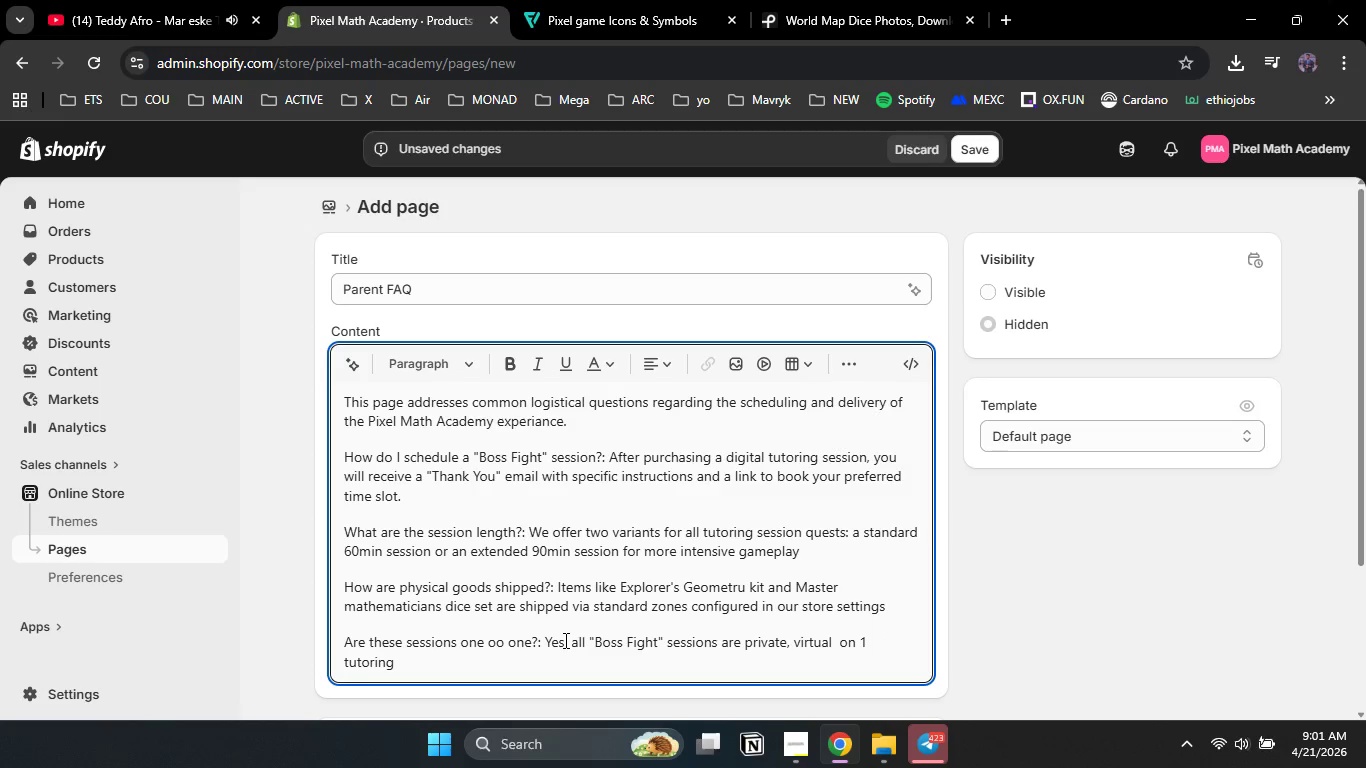 
type(interactions tailored to the students specific learn)
 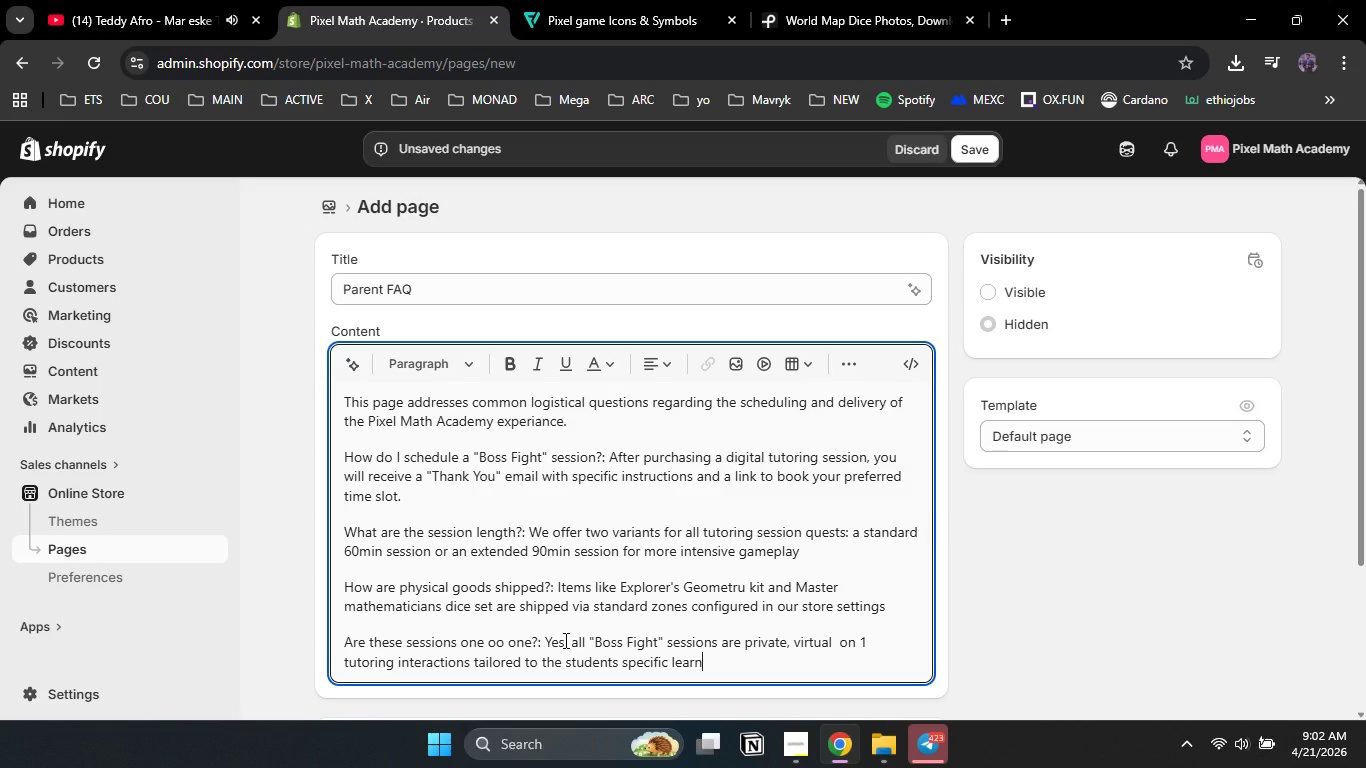 
type(ing pace[Insert][Delete])
 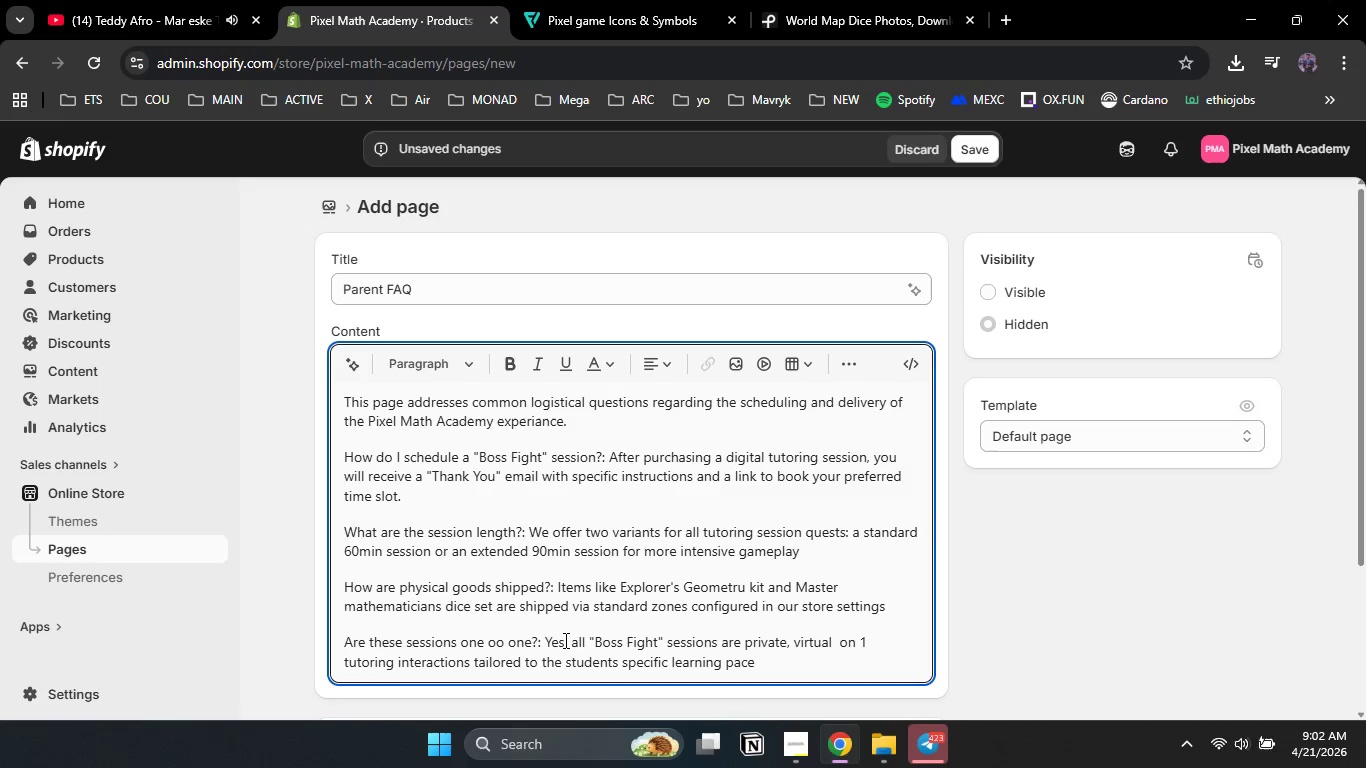 
key(Enter)
 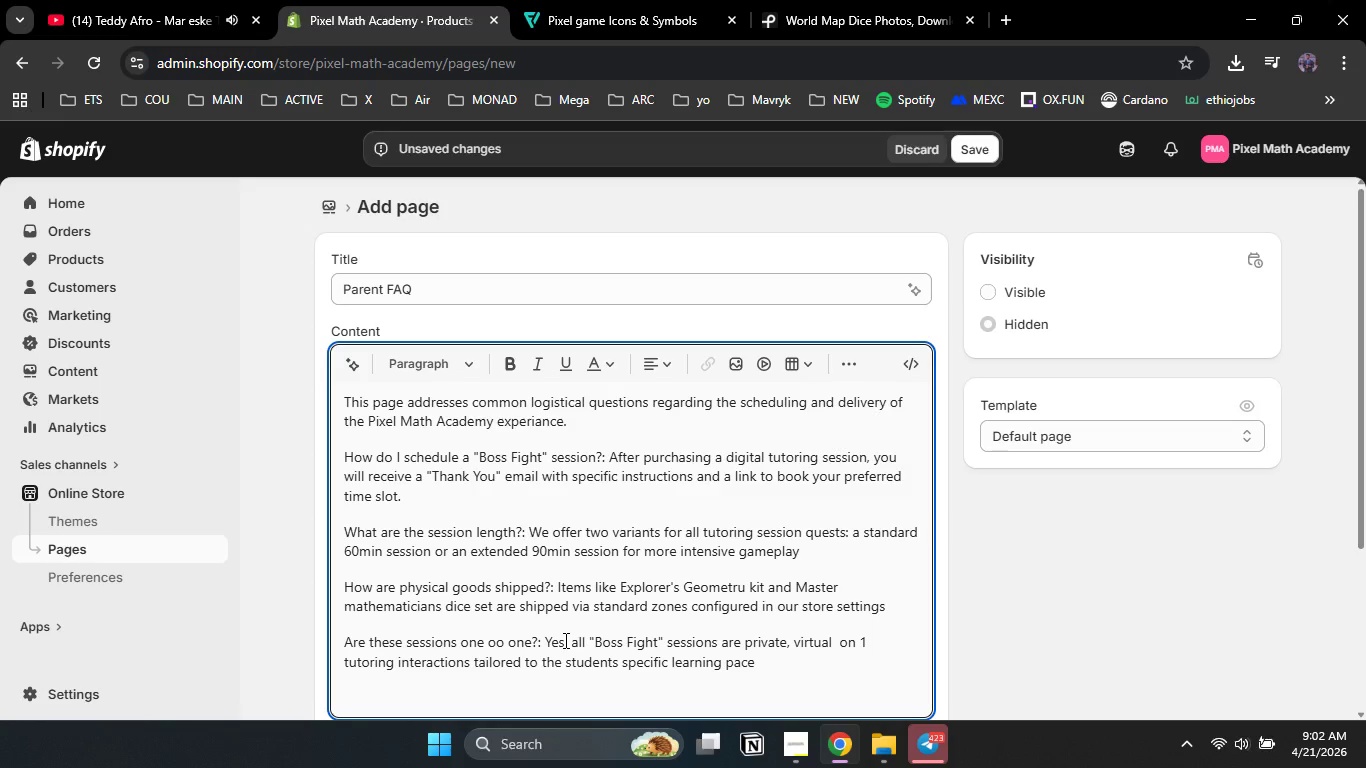 
key(Backspace)
 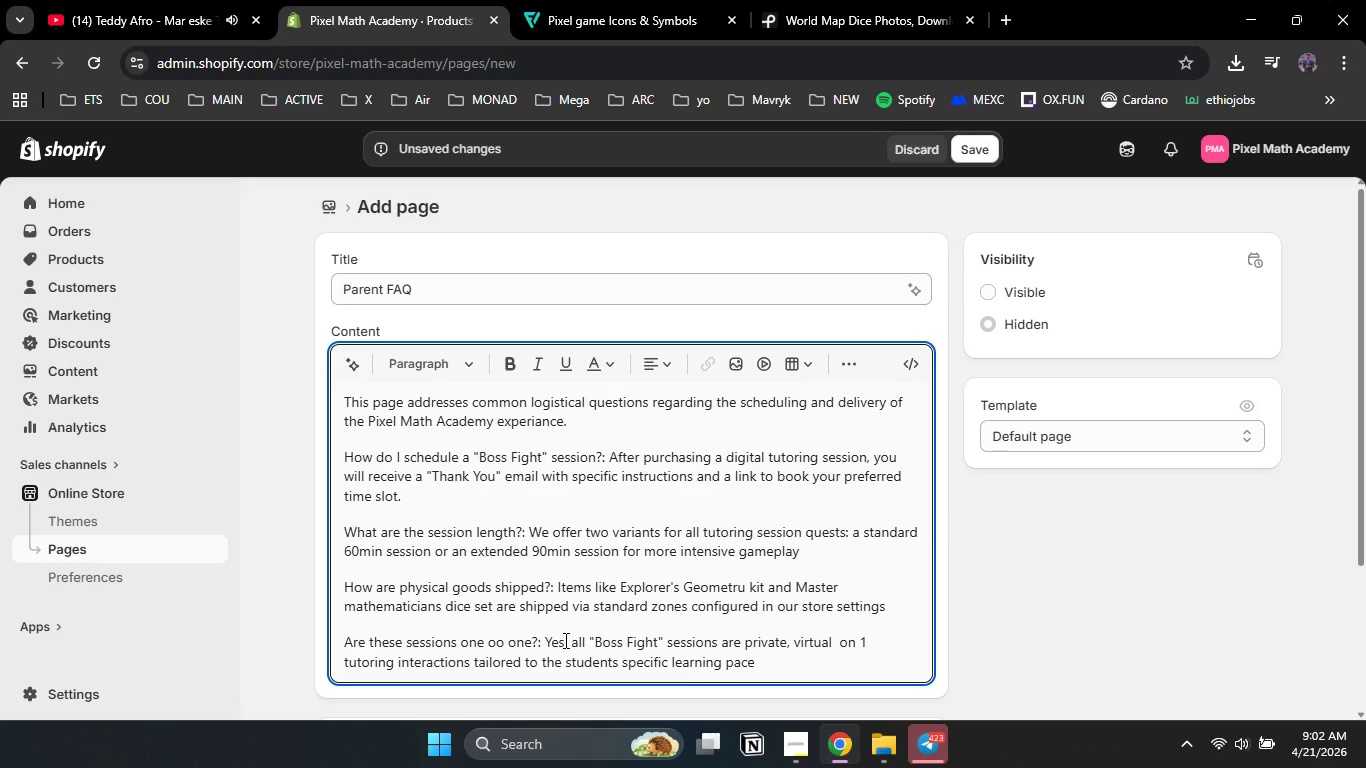 
key(Delete)
 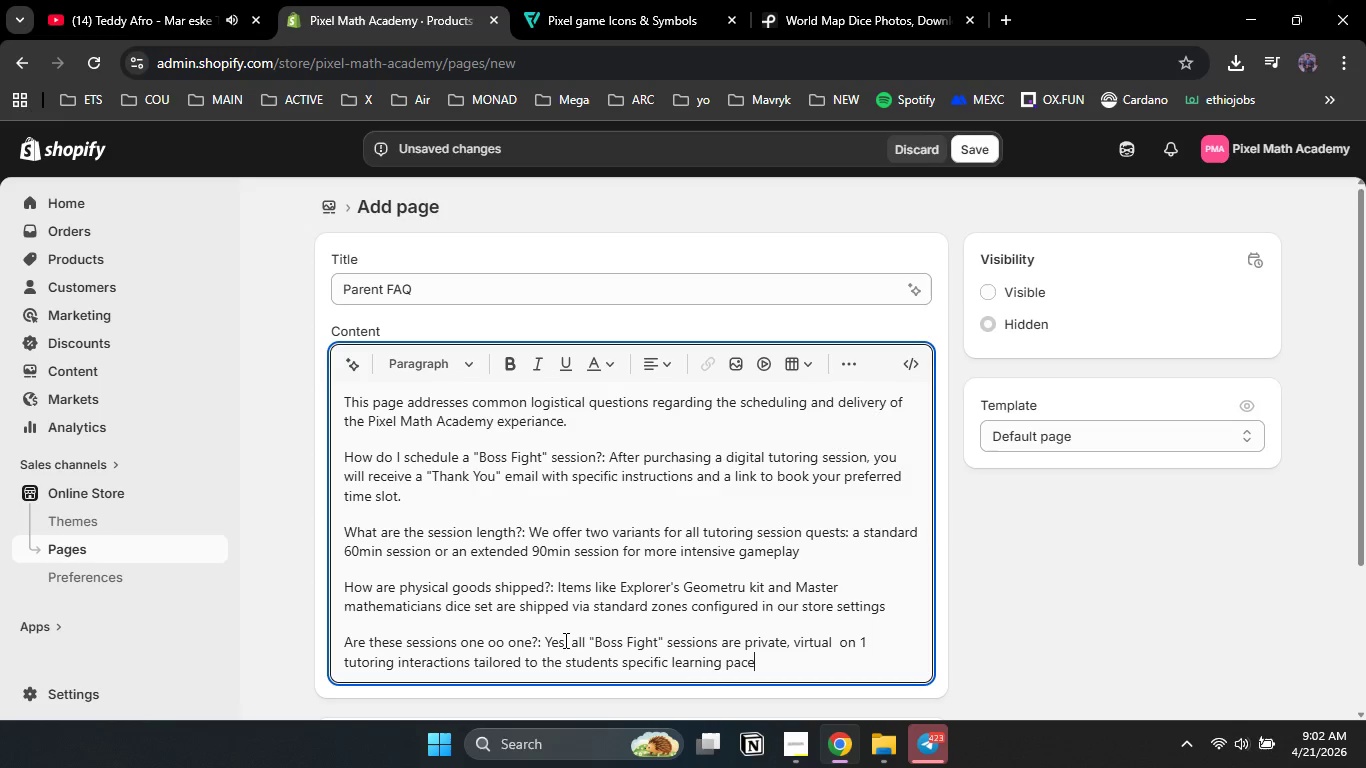 
key(NumLock)
 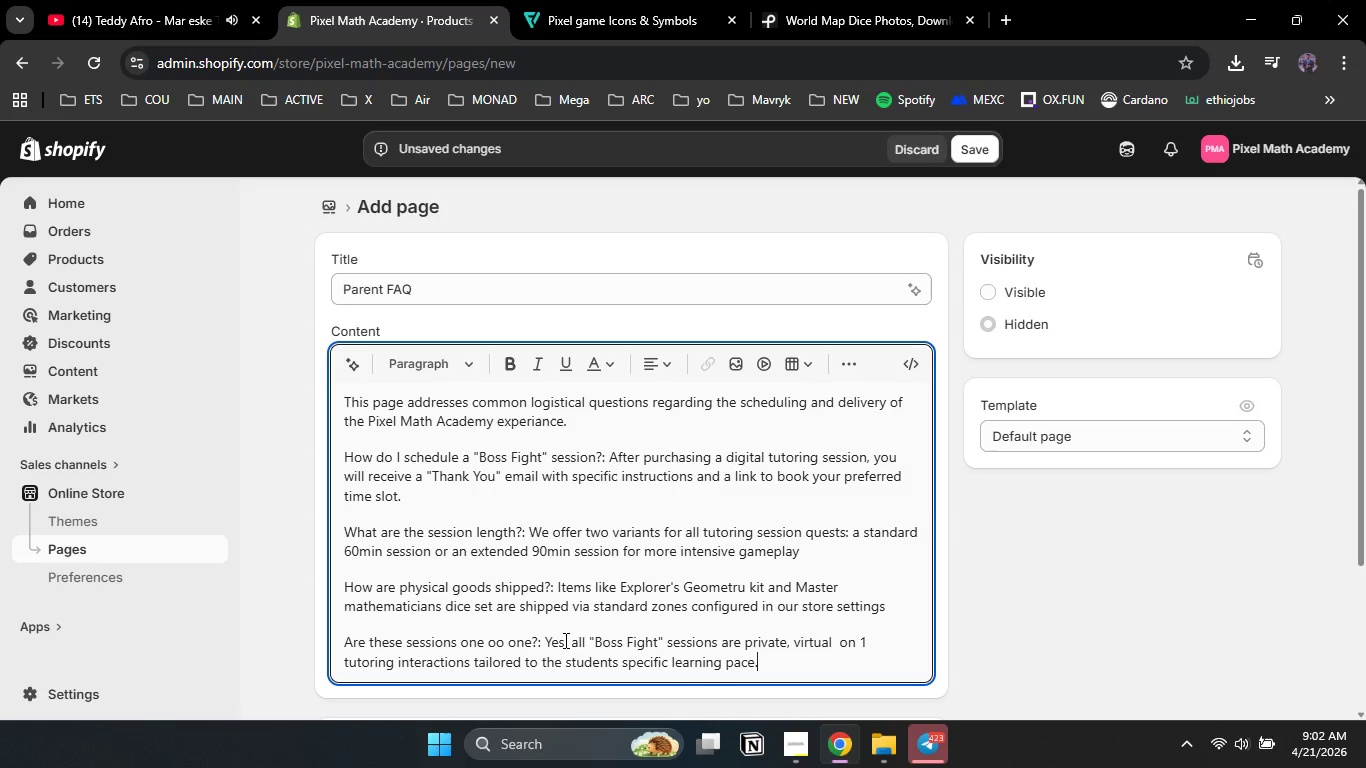 
key(NumpadDecimal)
 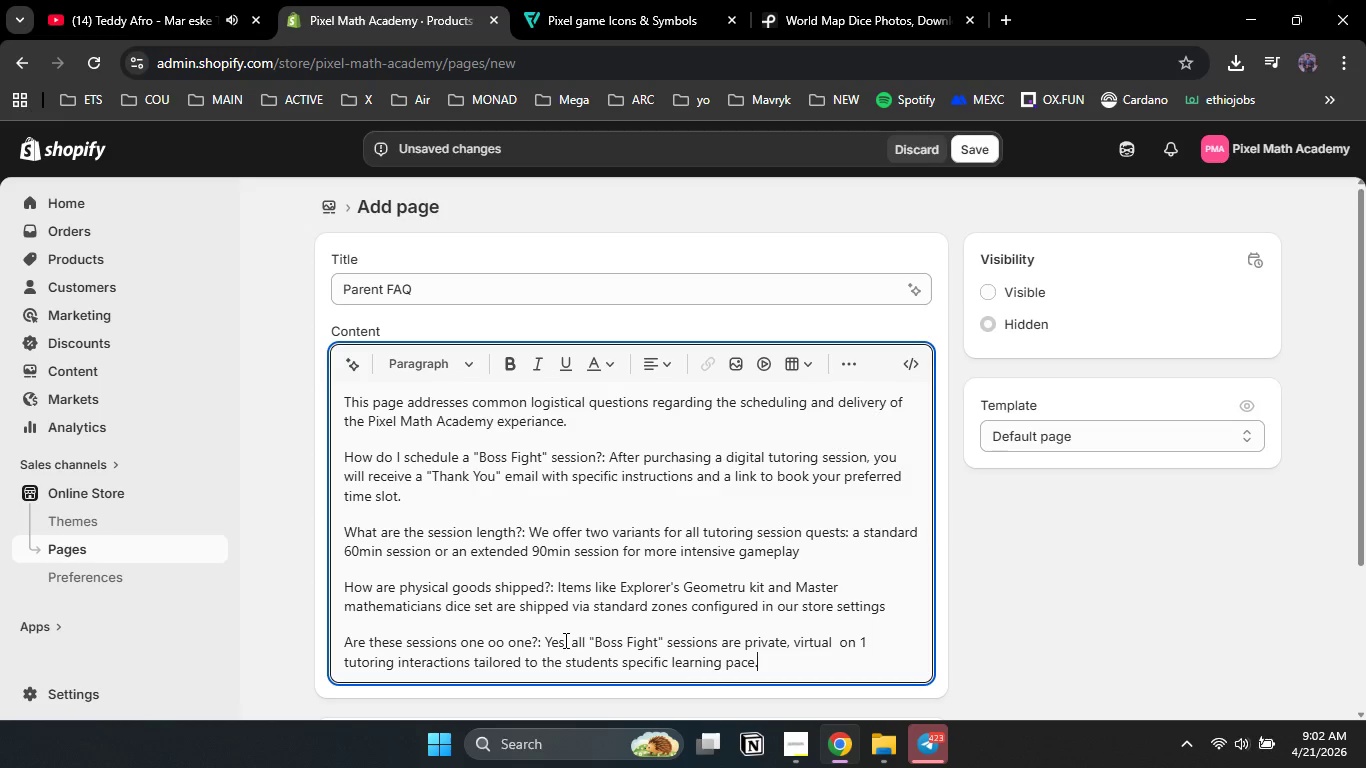 
key(Enter)
 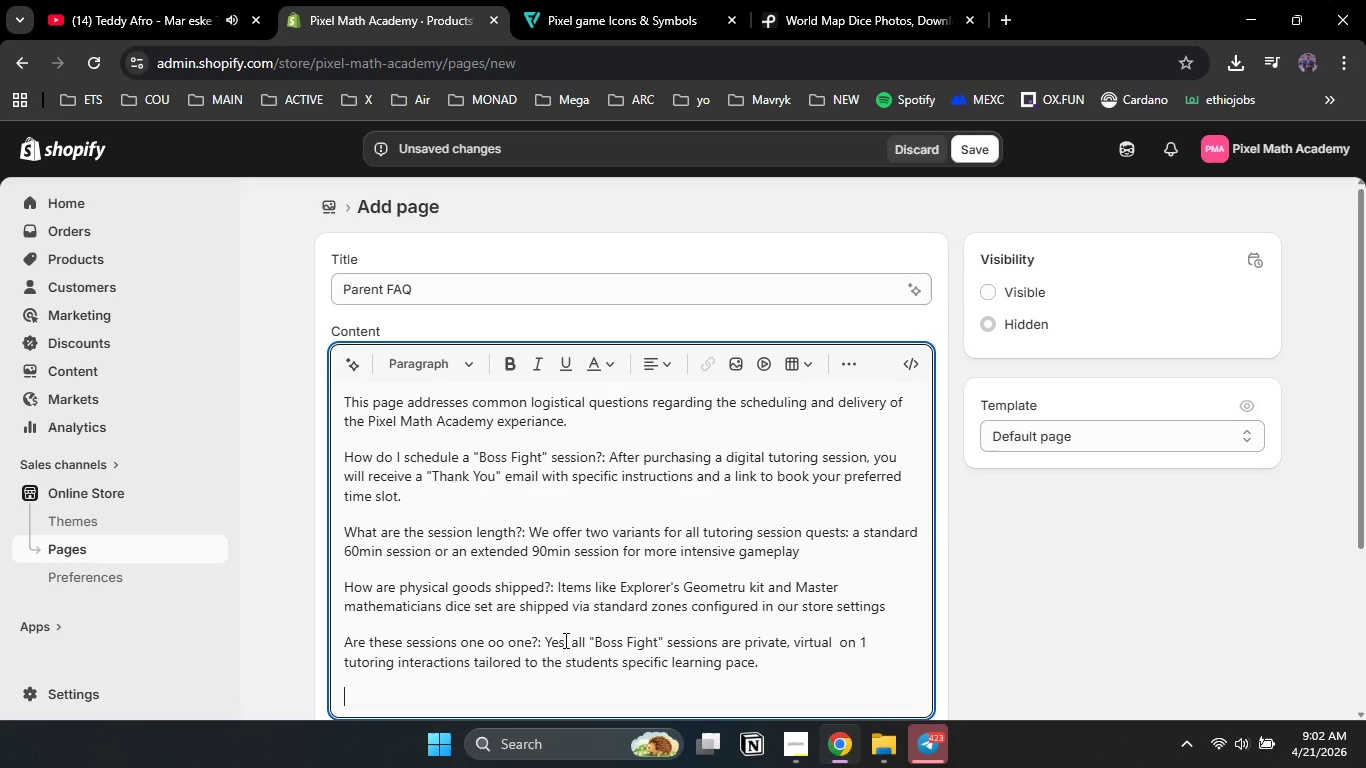 
hold_key(key=ShiftLeft, duration=0.31)
 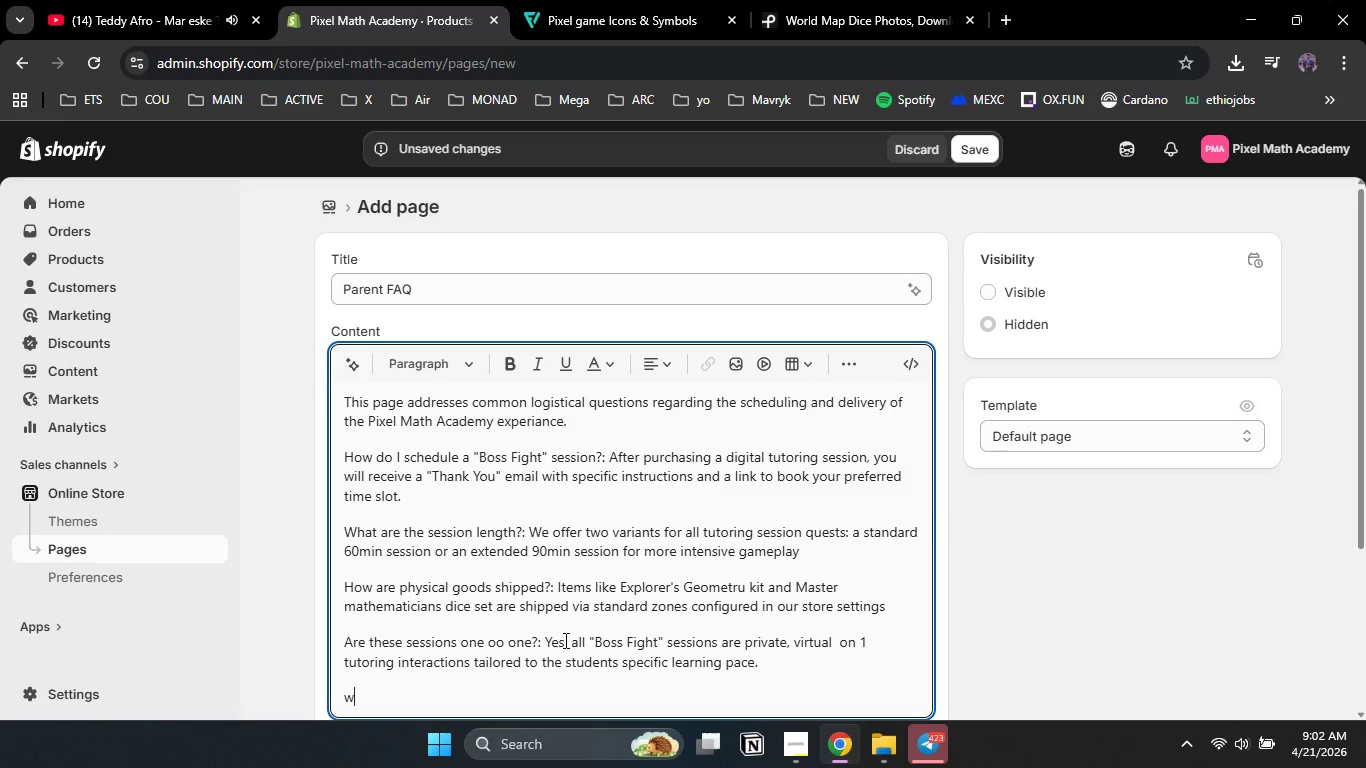 
type(whar=)
key(Backspace)
key(Backspace)
key(Backspace)
type(at is a "Quest Pack"?: A quest pacj)
key(Backspace)
type(k is a physical learning bundle that includes a curriv)
key(Backspace)
type(culum workbl)
key(Backspace)
type(ook an )
key(Backspace)
type(d necessae)
key(Backspace)
type(ry dice for the gamified curriculum.)
 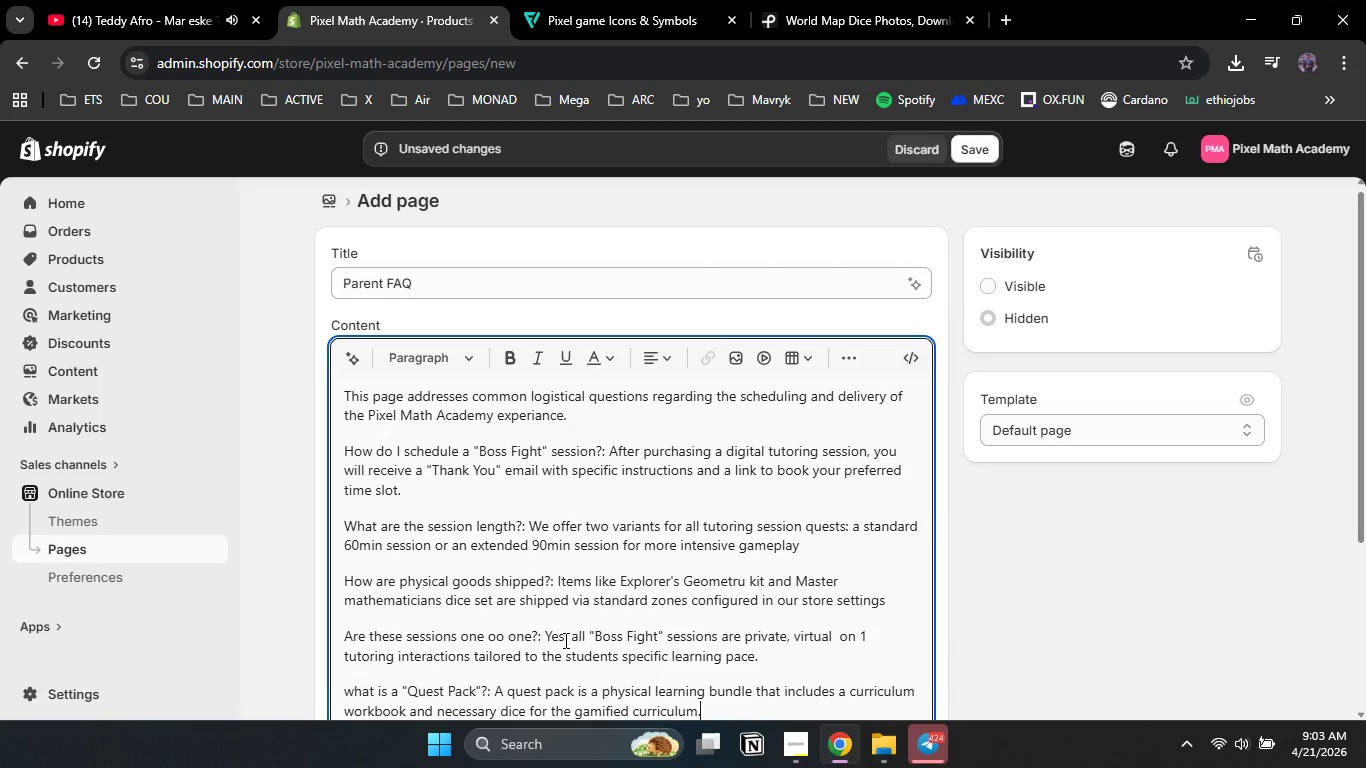 
left_click_drag(start_coordinate=[1365, 409], to_coordinate=[1365, 652])
 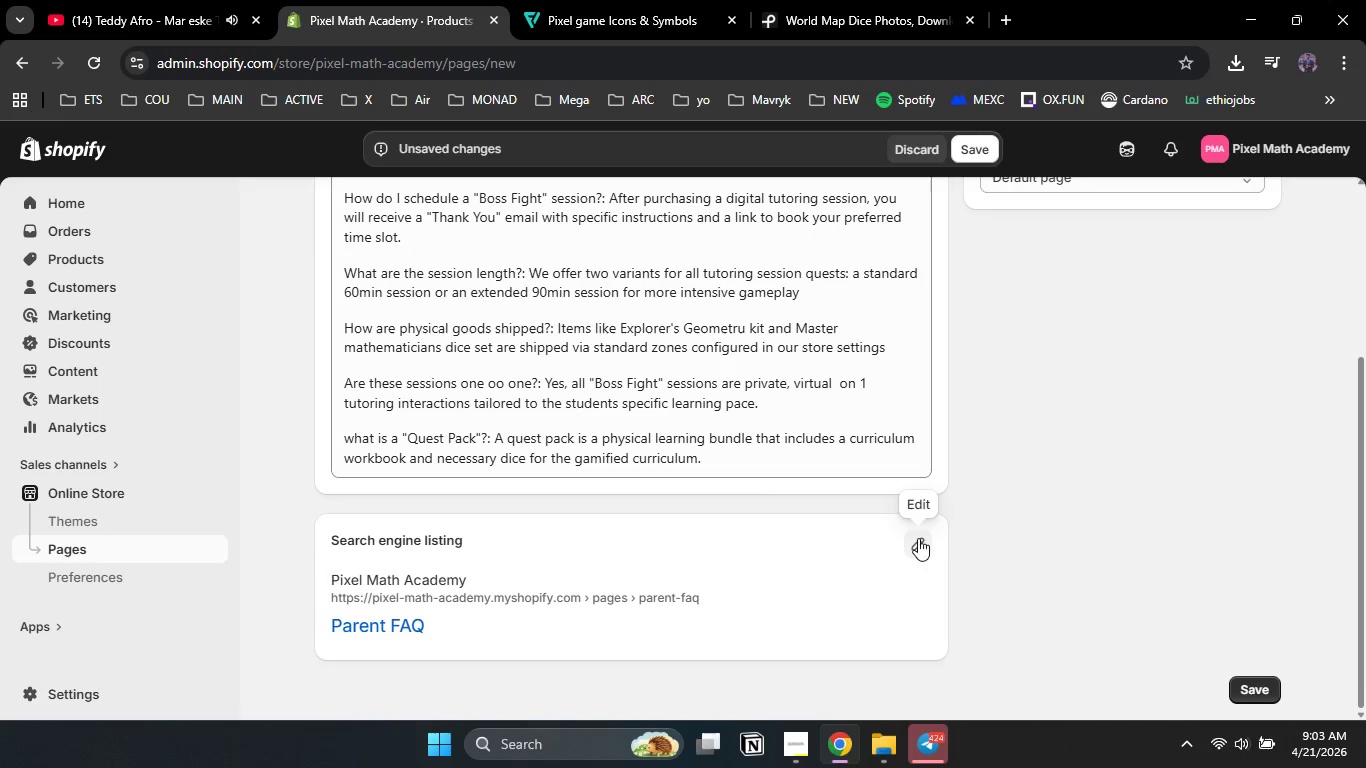 
left_click([927, 543])
 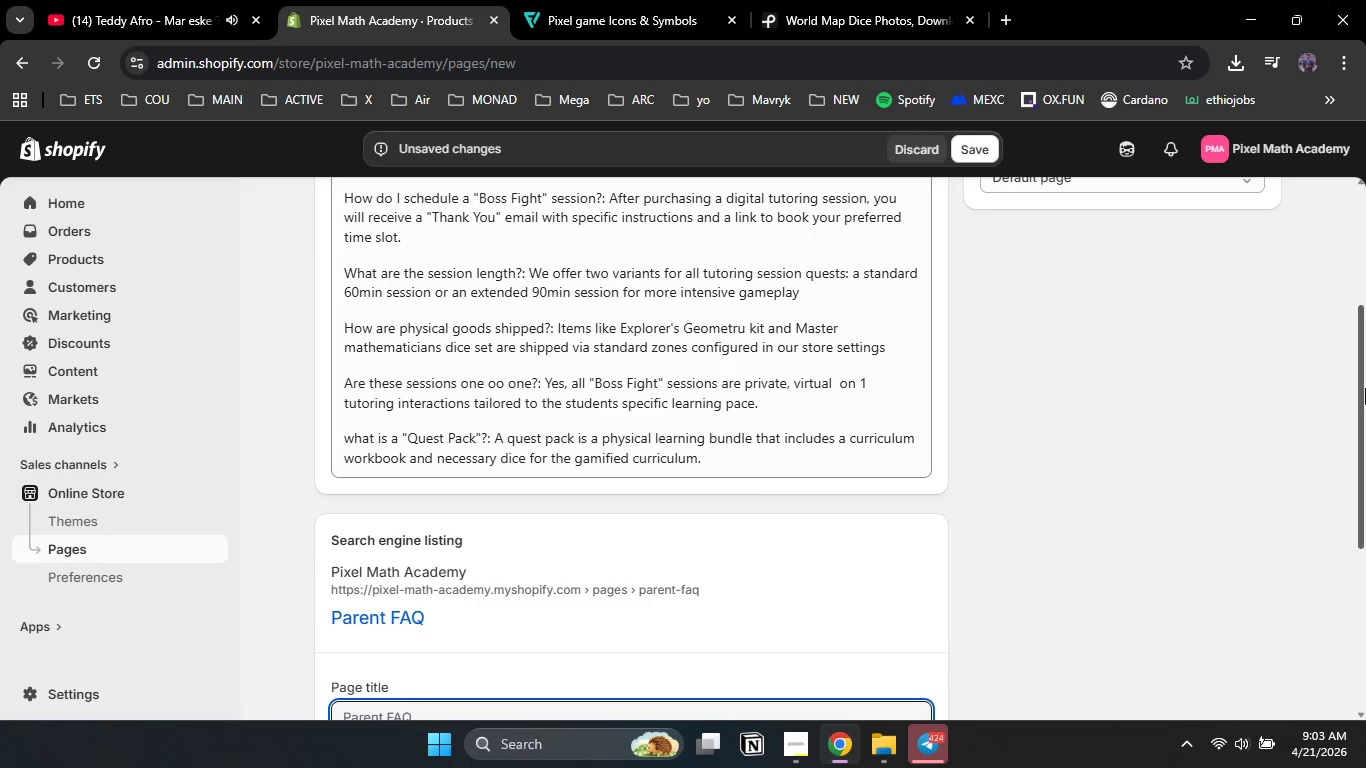 
left_click_drag(start_coordinate=[1365, 388], to_coordinate=[1362, 583])
 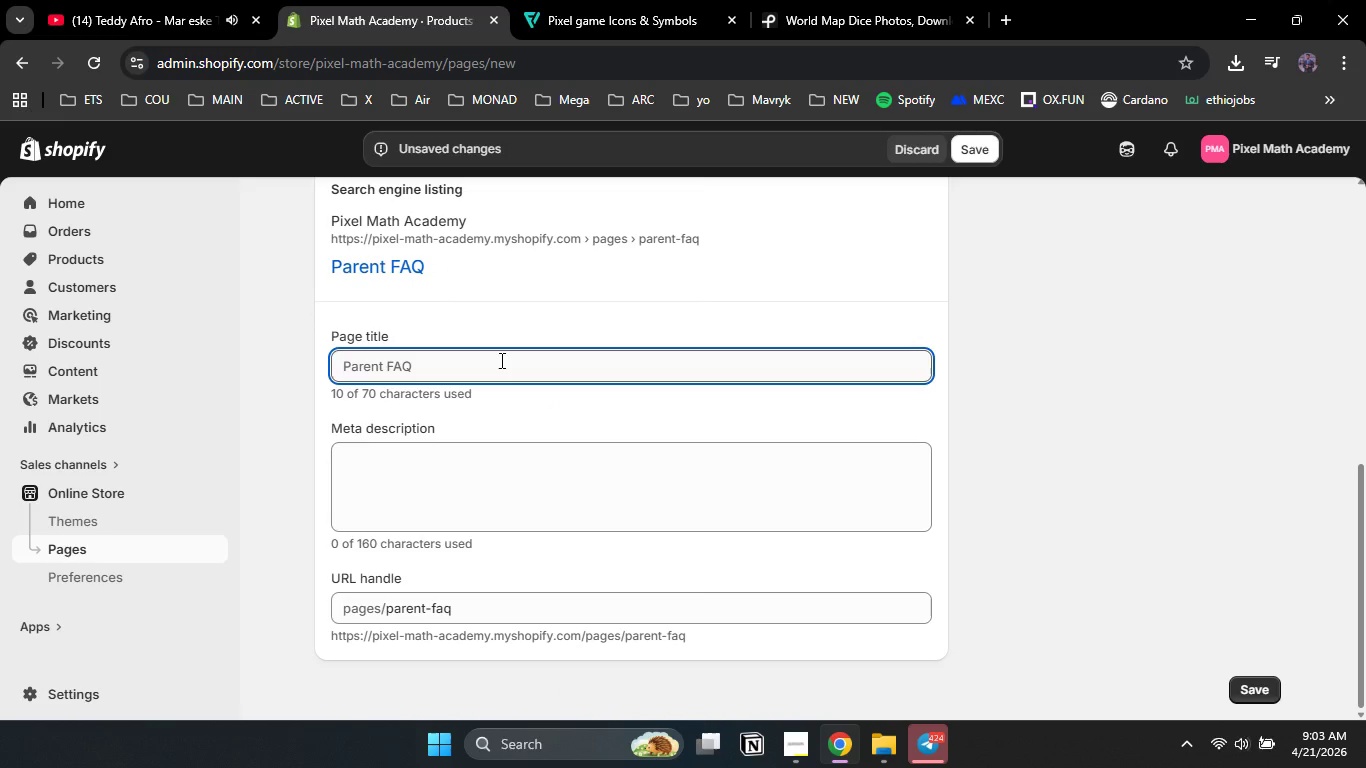 
left_click([500, 360])